 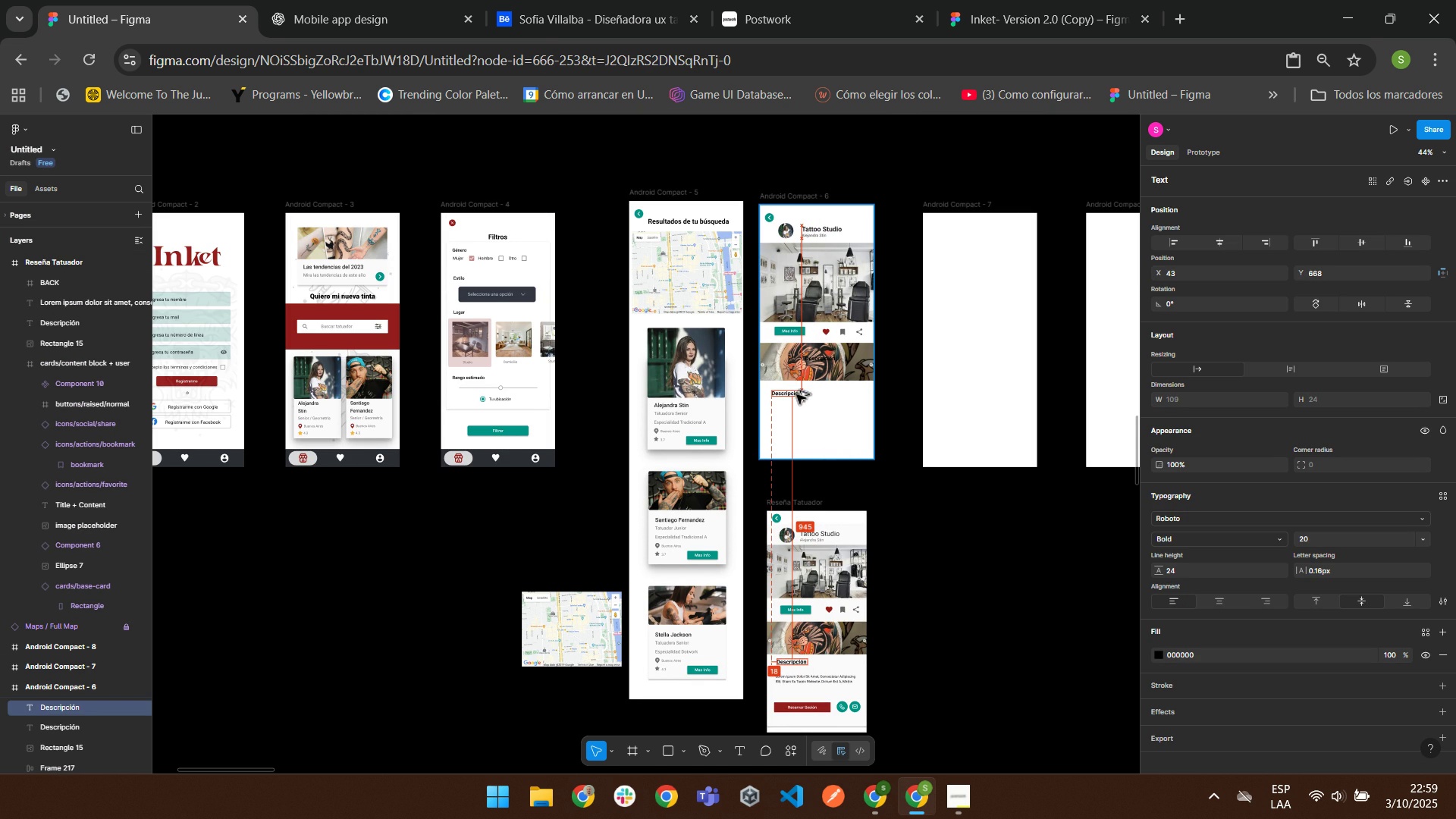 
scroll: coordinate [721, 376], scroll_direction: none, amount: 0.0
 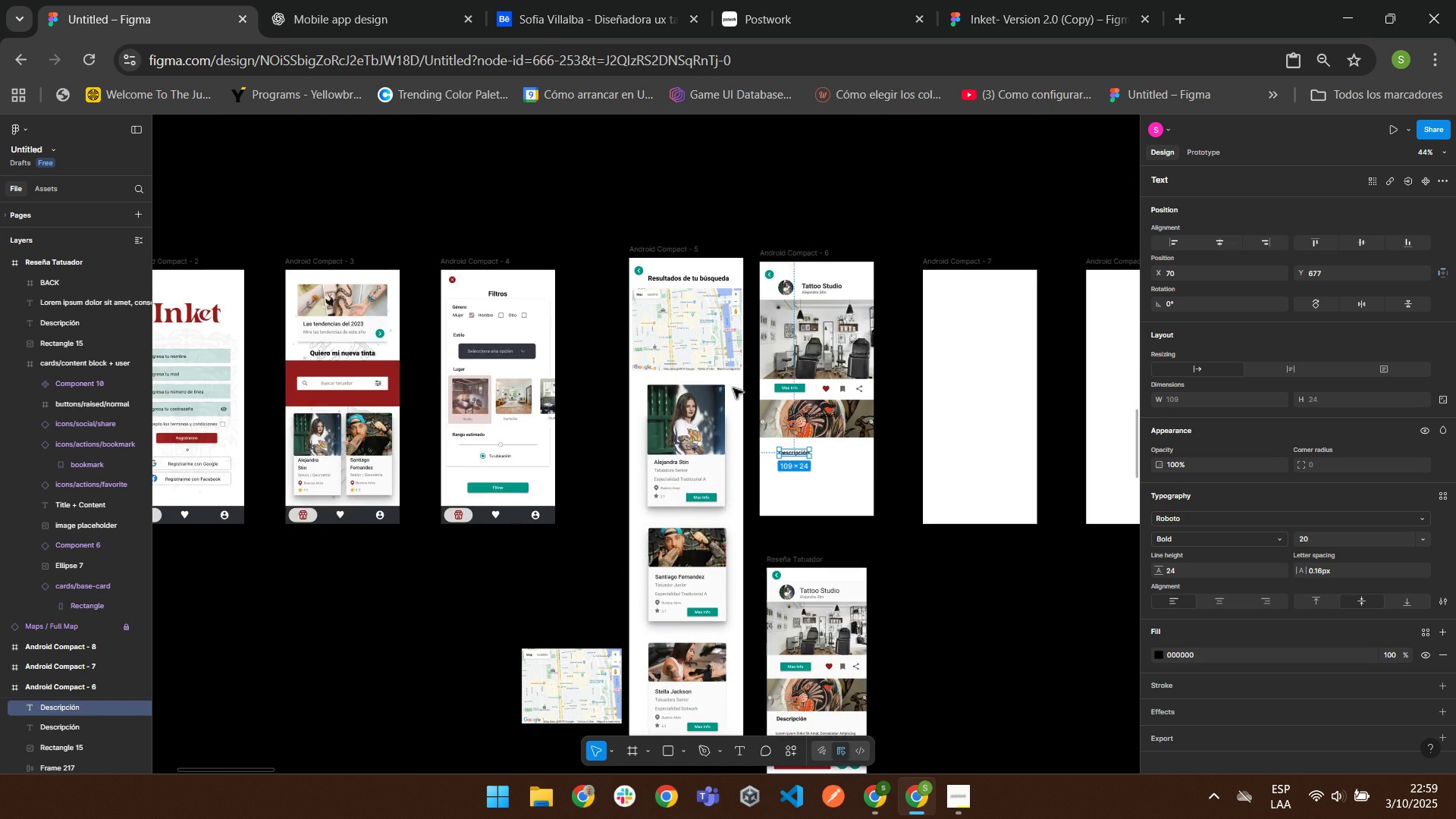 
scroll: coordinate [733, 388], scroll_direction: down, amount: 3.0
 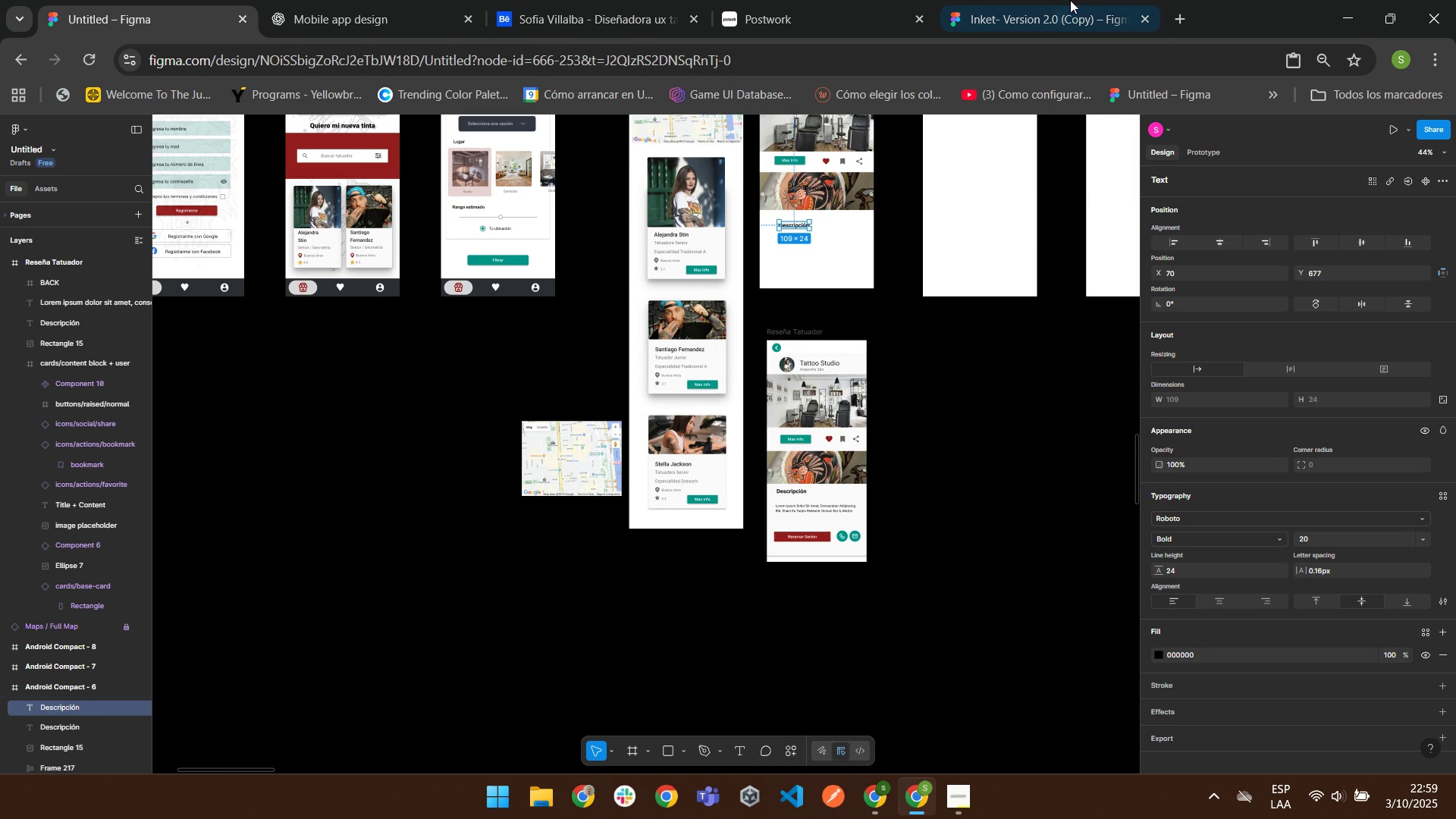 
left_click([1070, 0])
 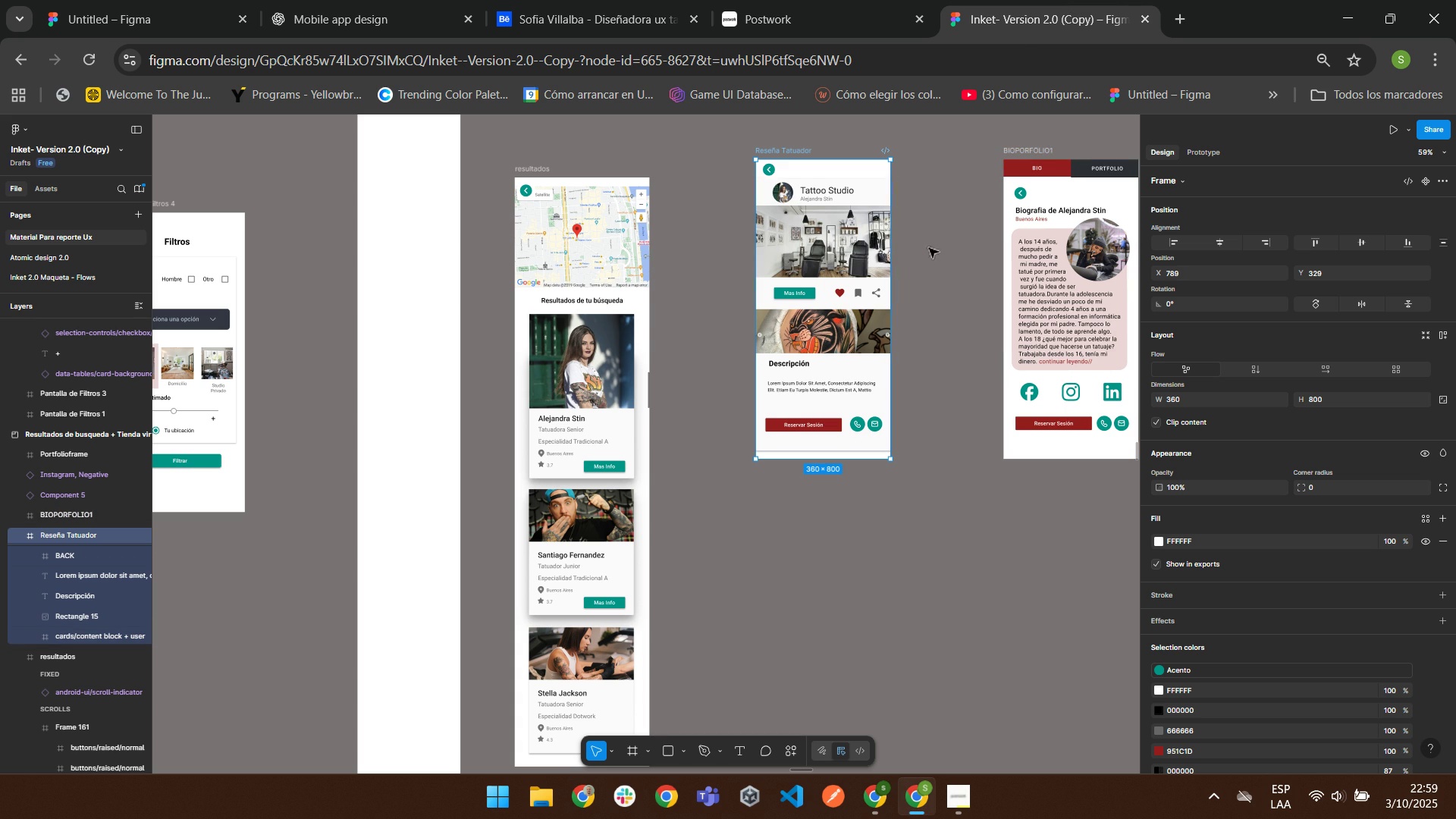 
scroll: coordinate [566, 255], scroll_direction: down, amount: 7.0
 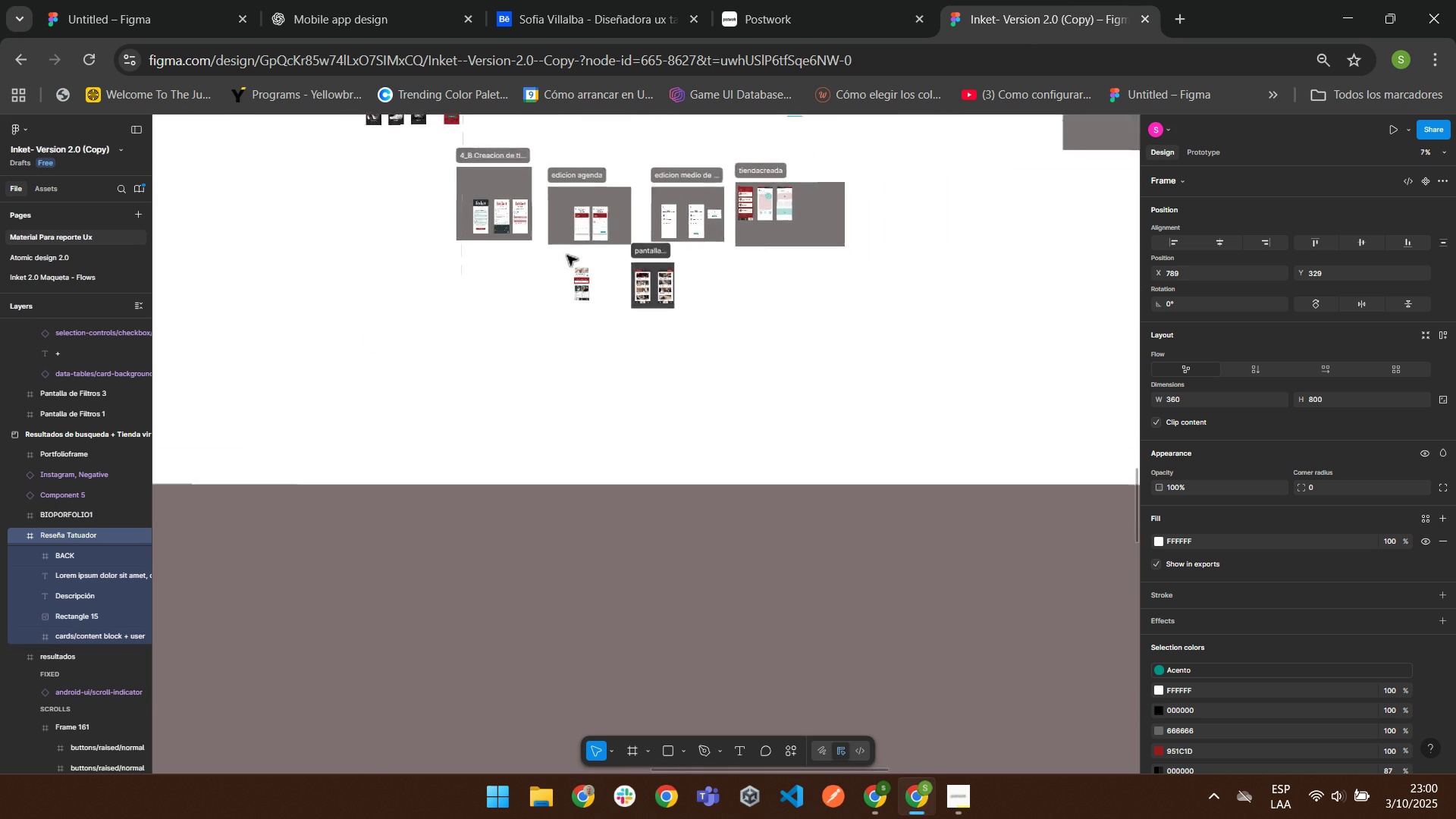 
scroll: coordinate [657, 244], scroll_direction: up, amount: 12.0
 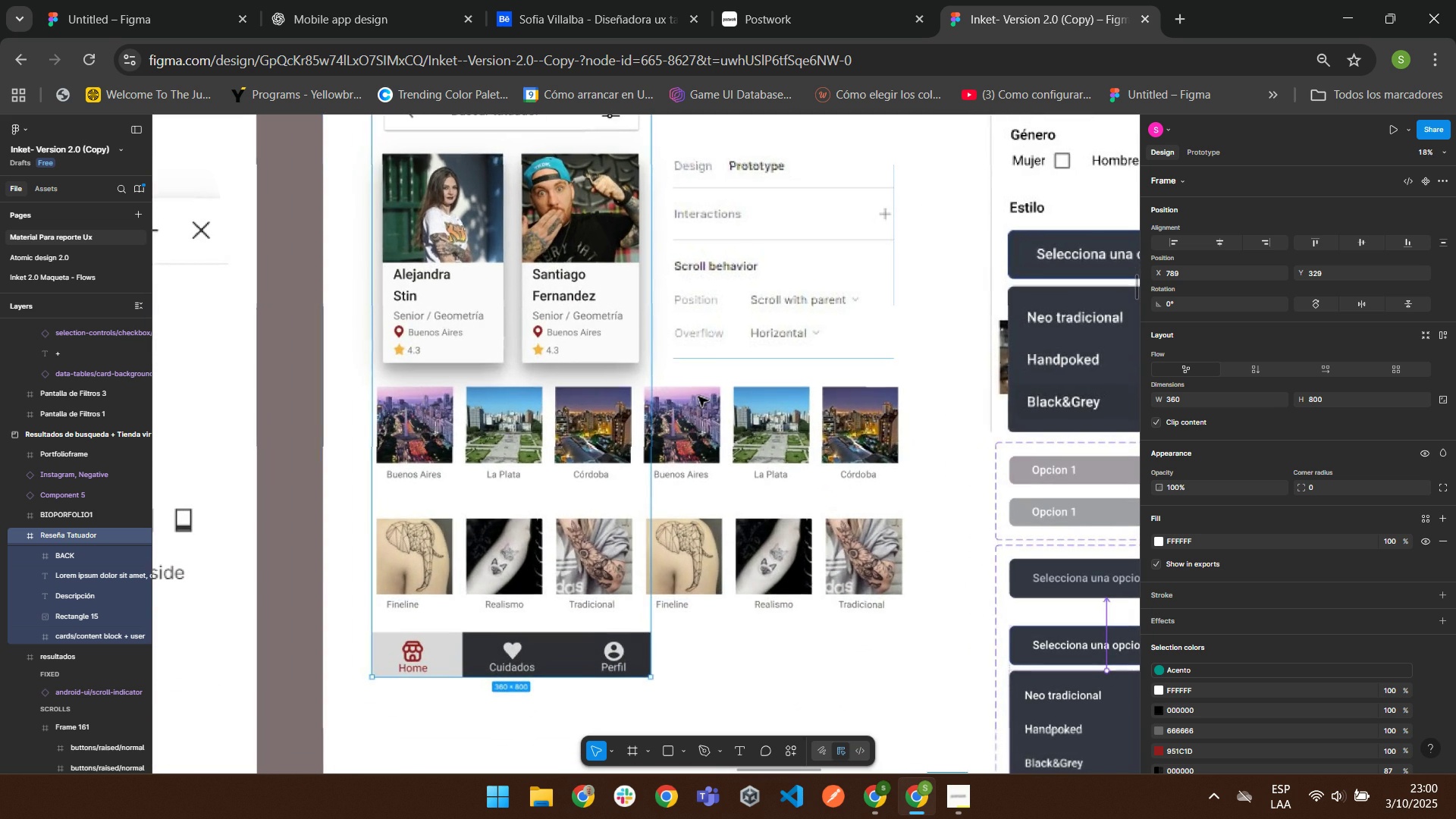 
mouse_move([535, 446])
 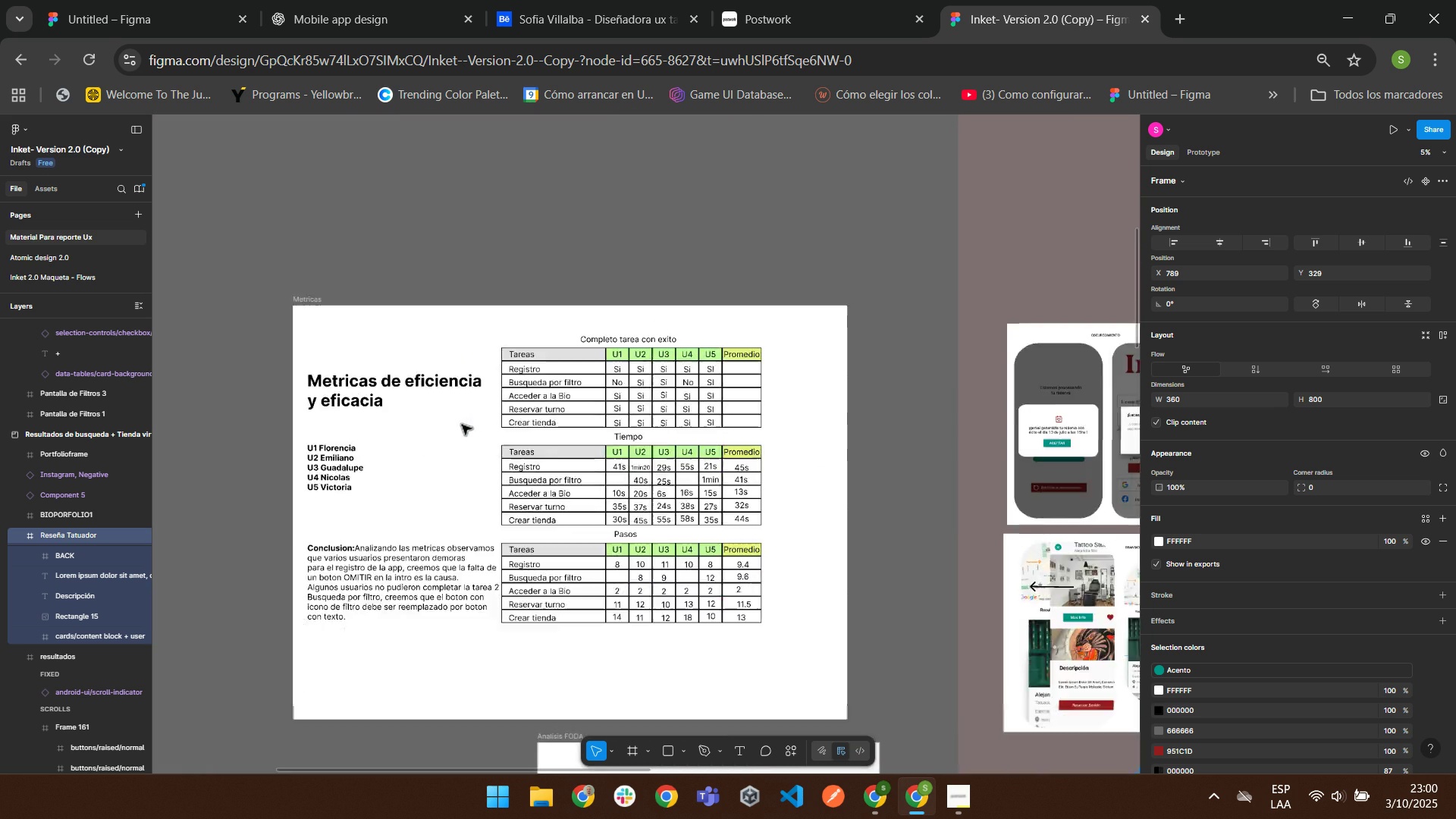 
scroll: coordinate [517, 505], scroll_direction: down, amount: 18.0
 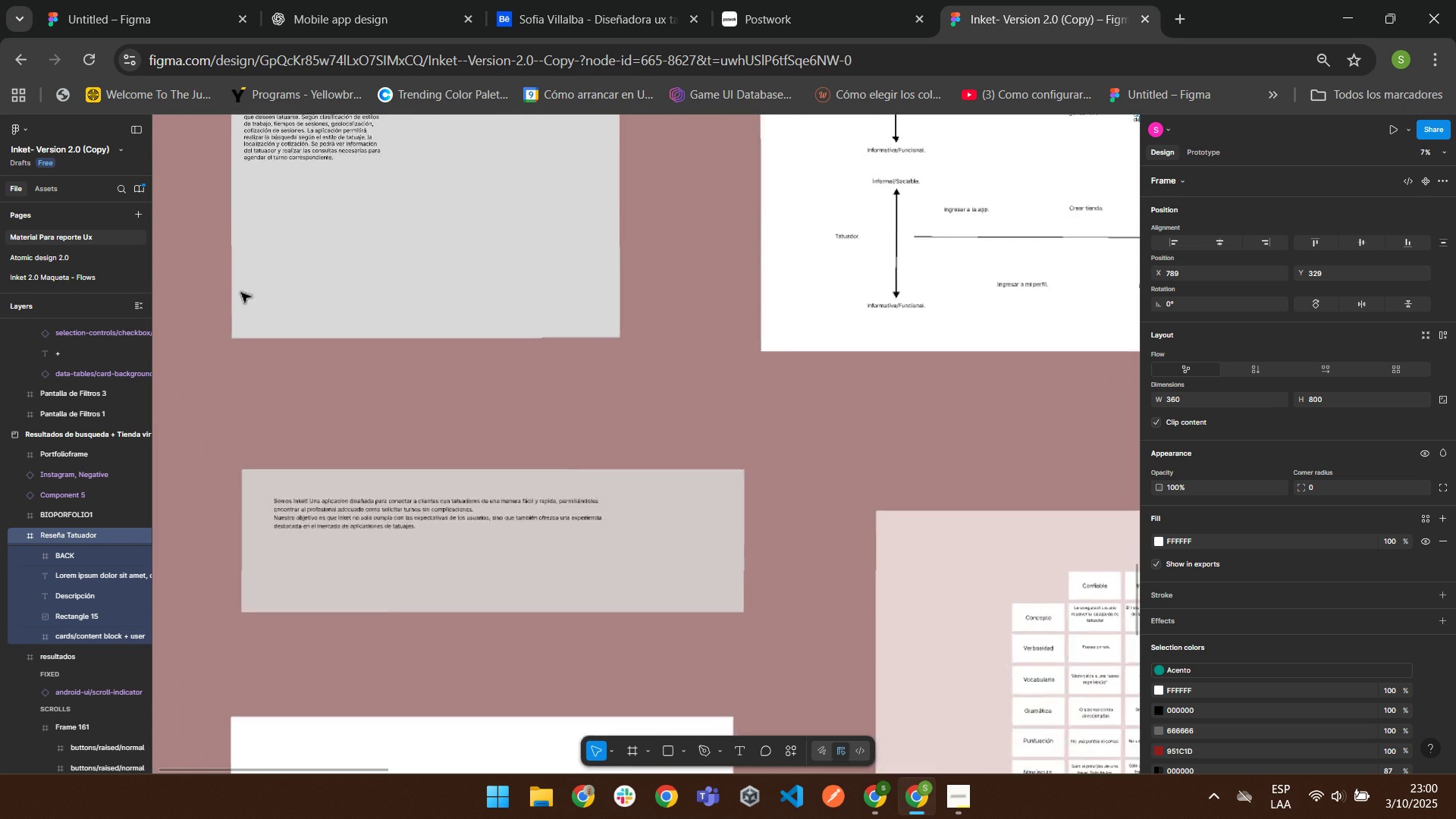 
scroll: coordinate [369, 329], scroll_direction: up, amount: 5.0
 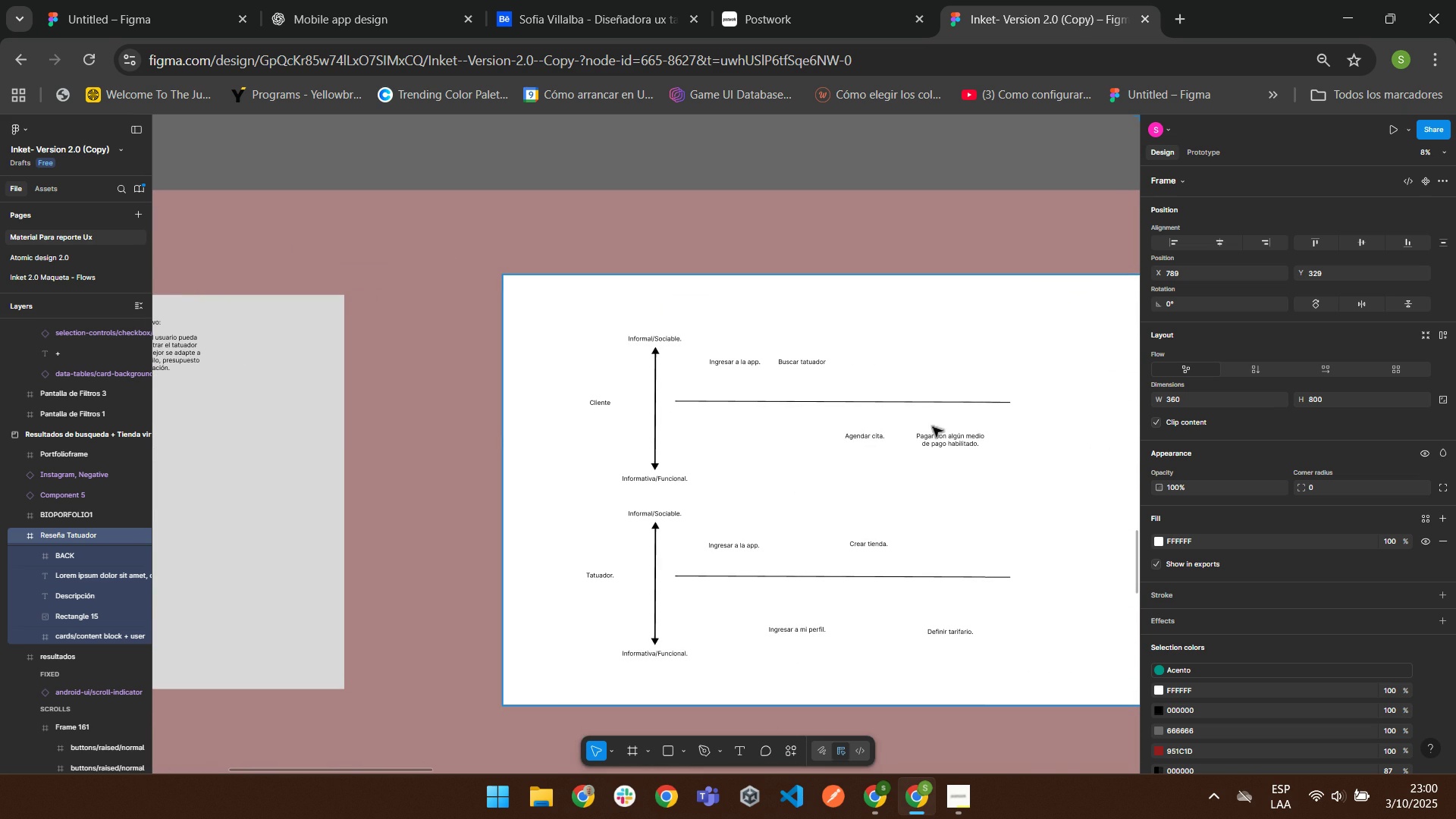 
scroll: coordinate [682, 344], scroll_direction: down, amount: 19.0
 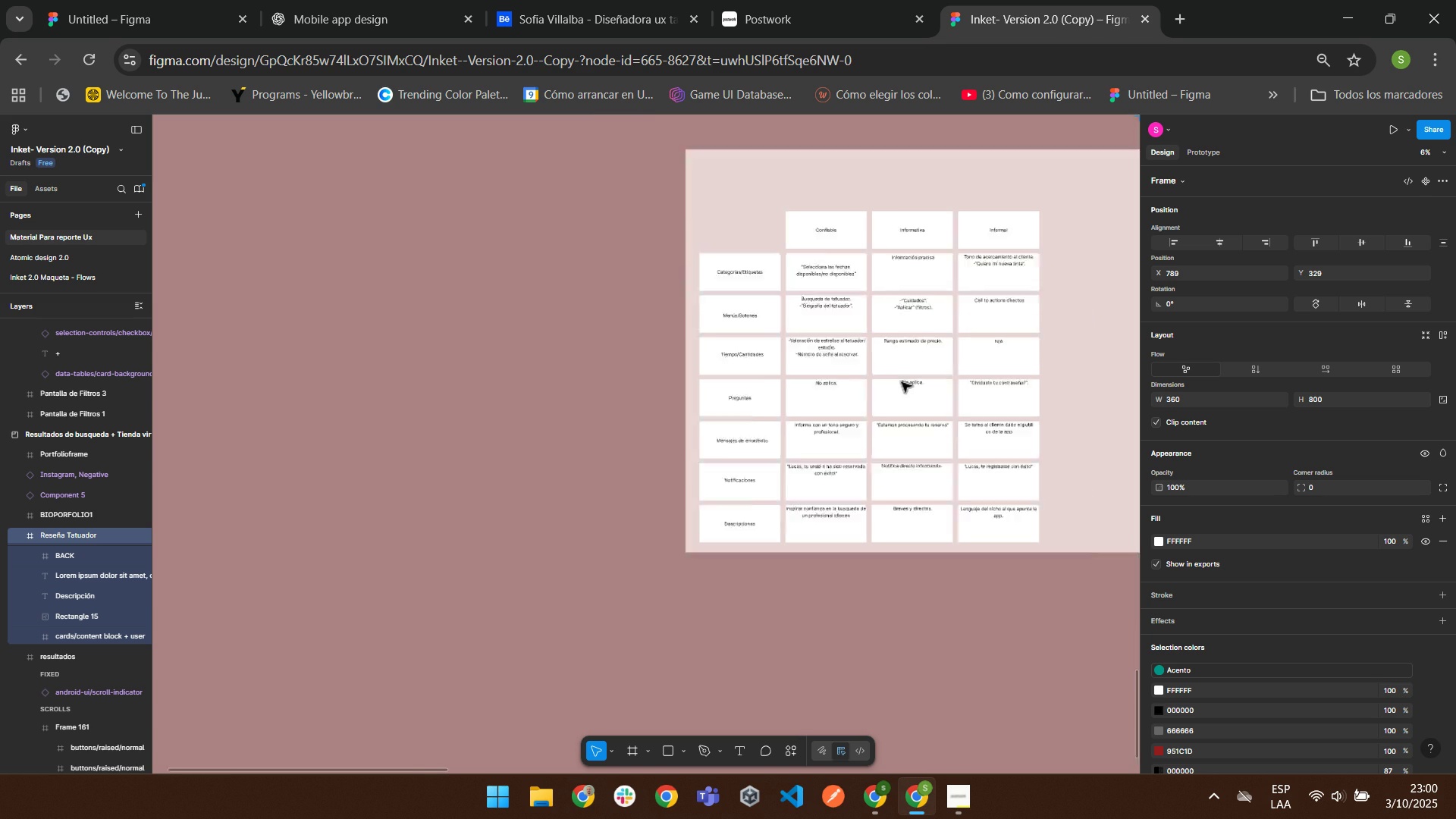 
scroll: coordinate [742, 271], scroll_direction: up, amount: 10.0
 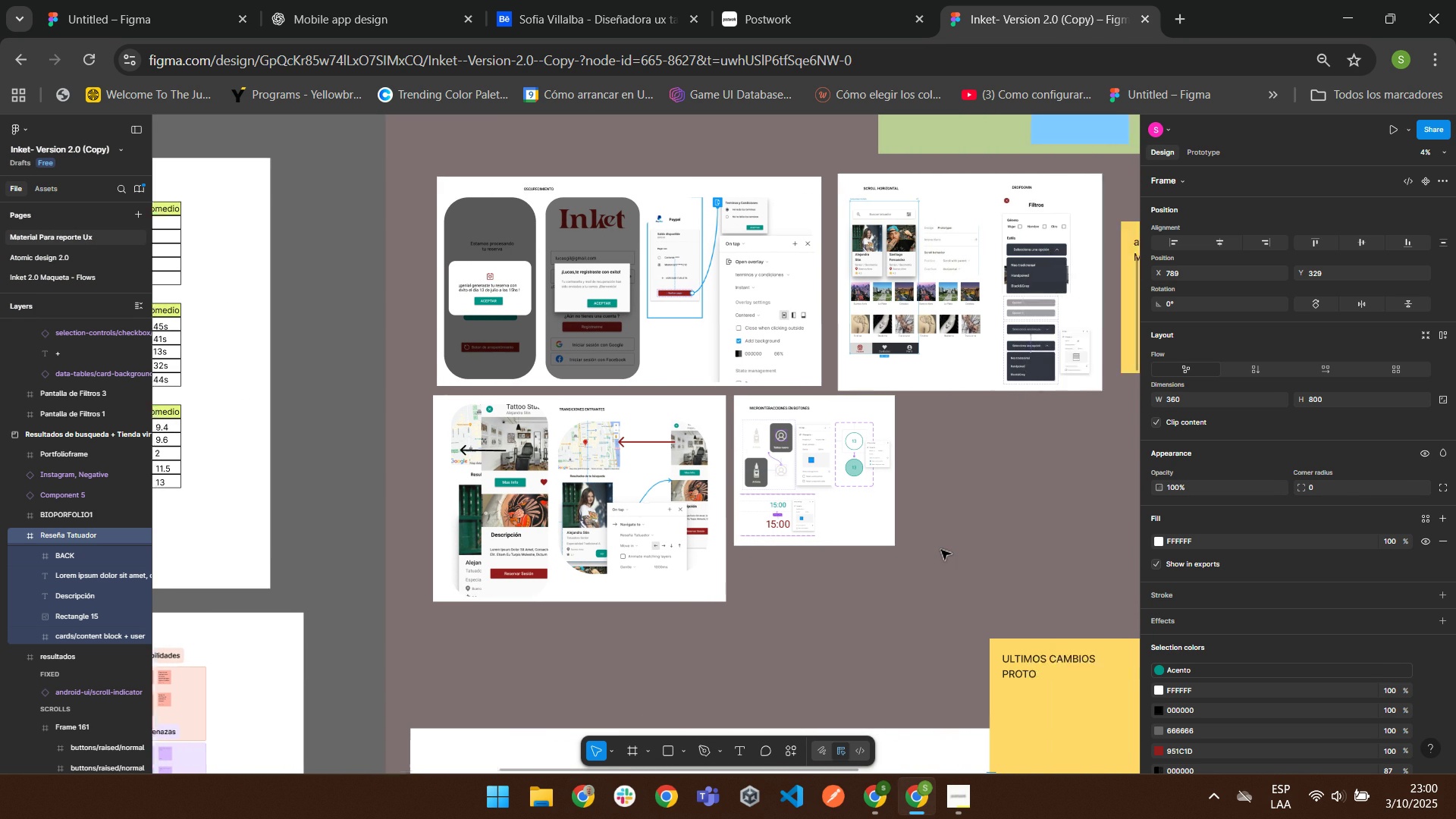 
wait(16.12)
 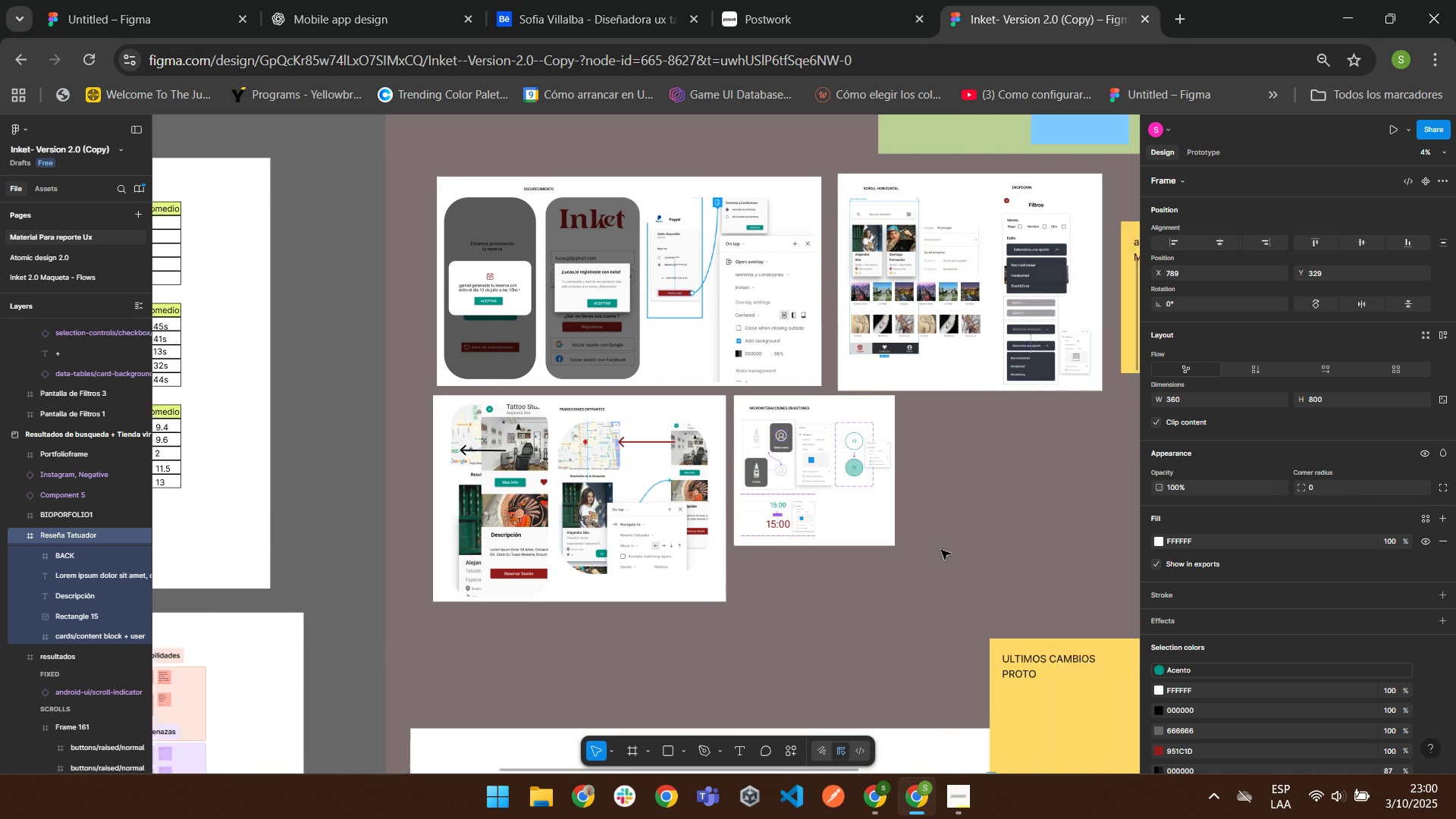 
scroll: coordinate [664, 356], scroll_direction: down, amount: 12.0
 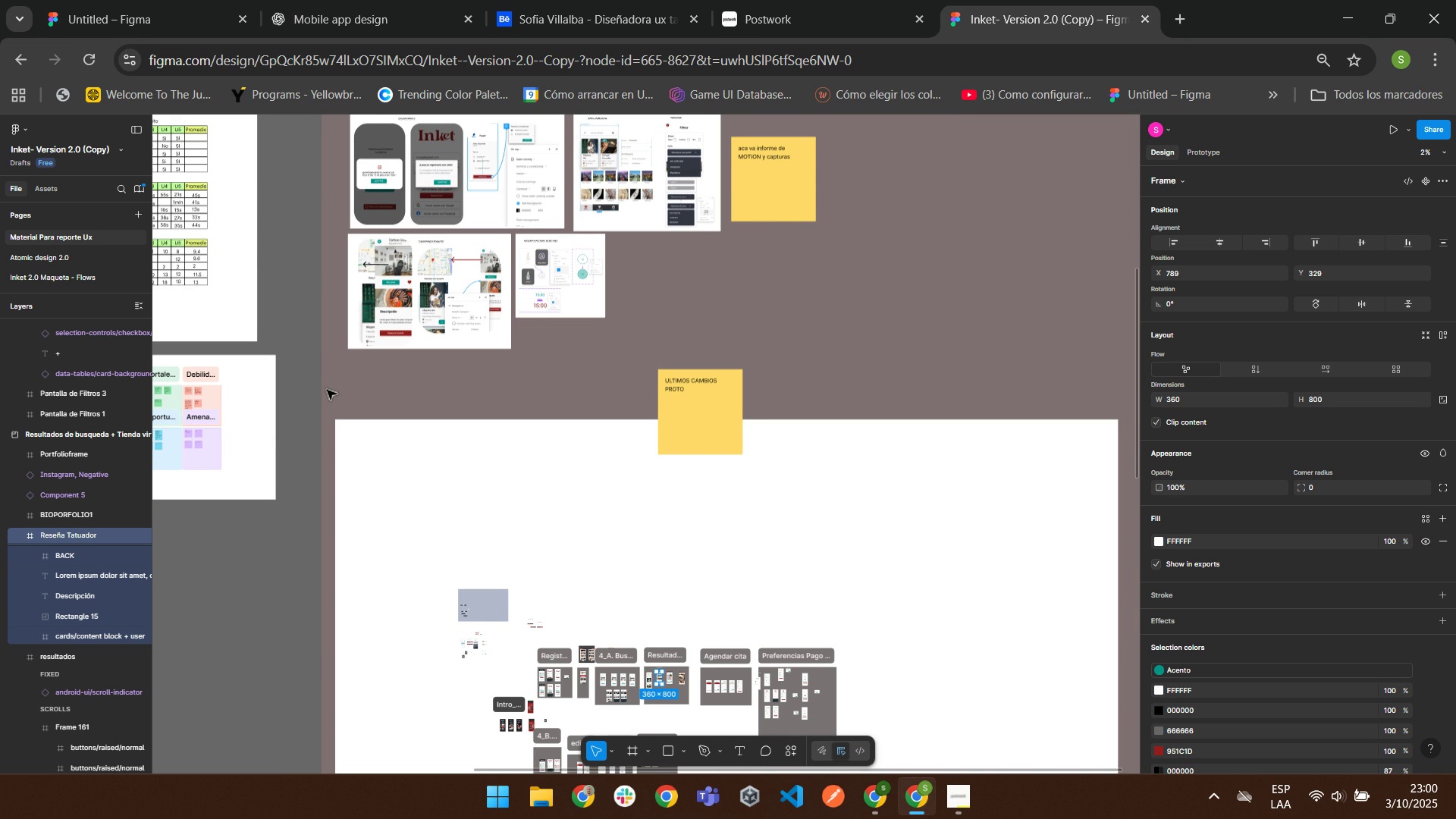 
wait(8.92)
 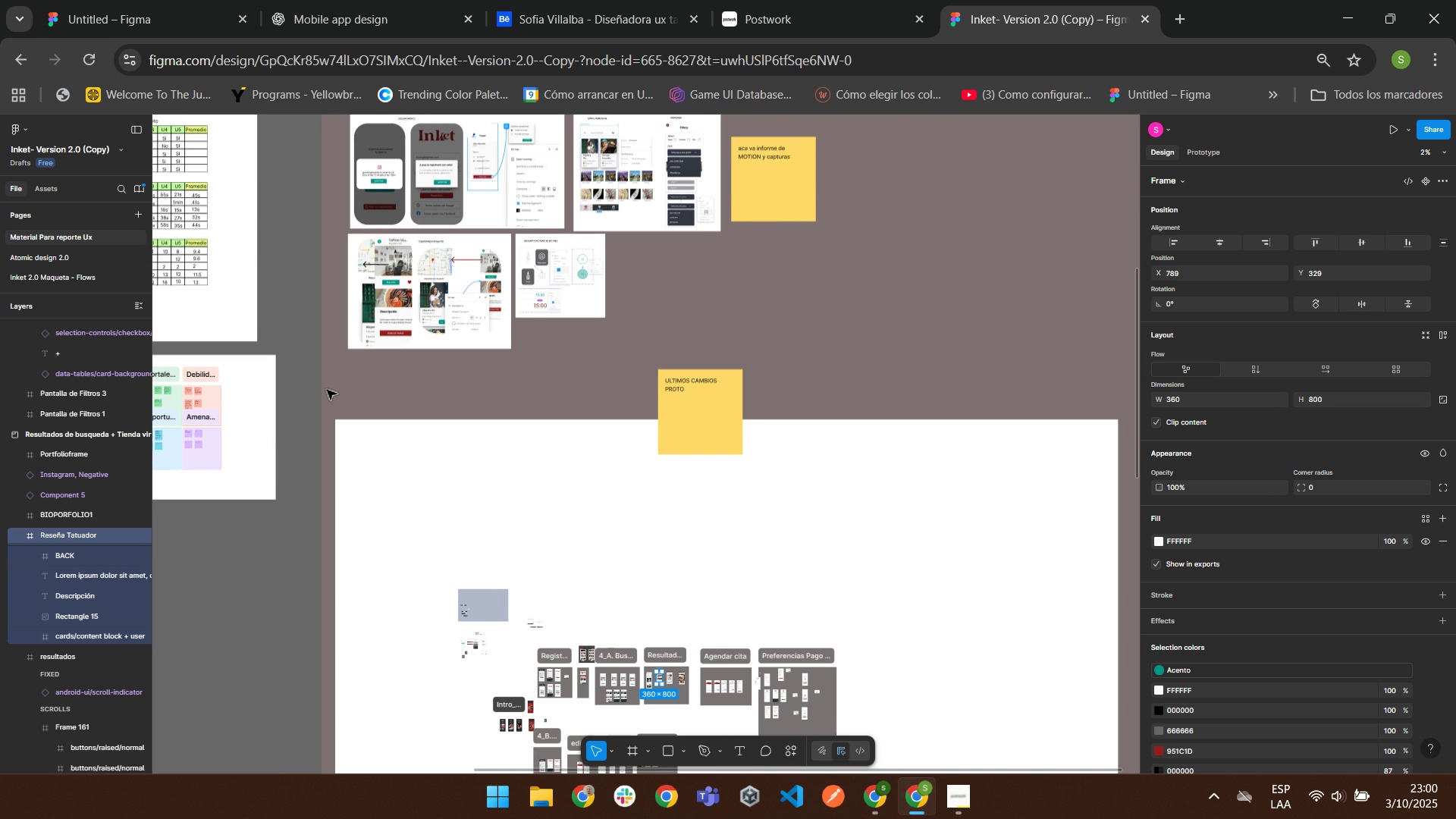 
mouse_move([560, 174])
 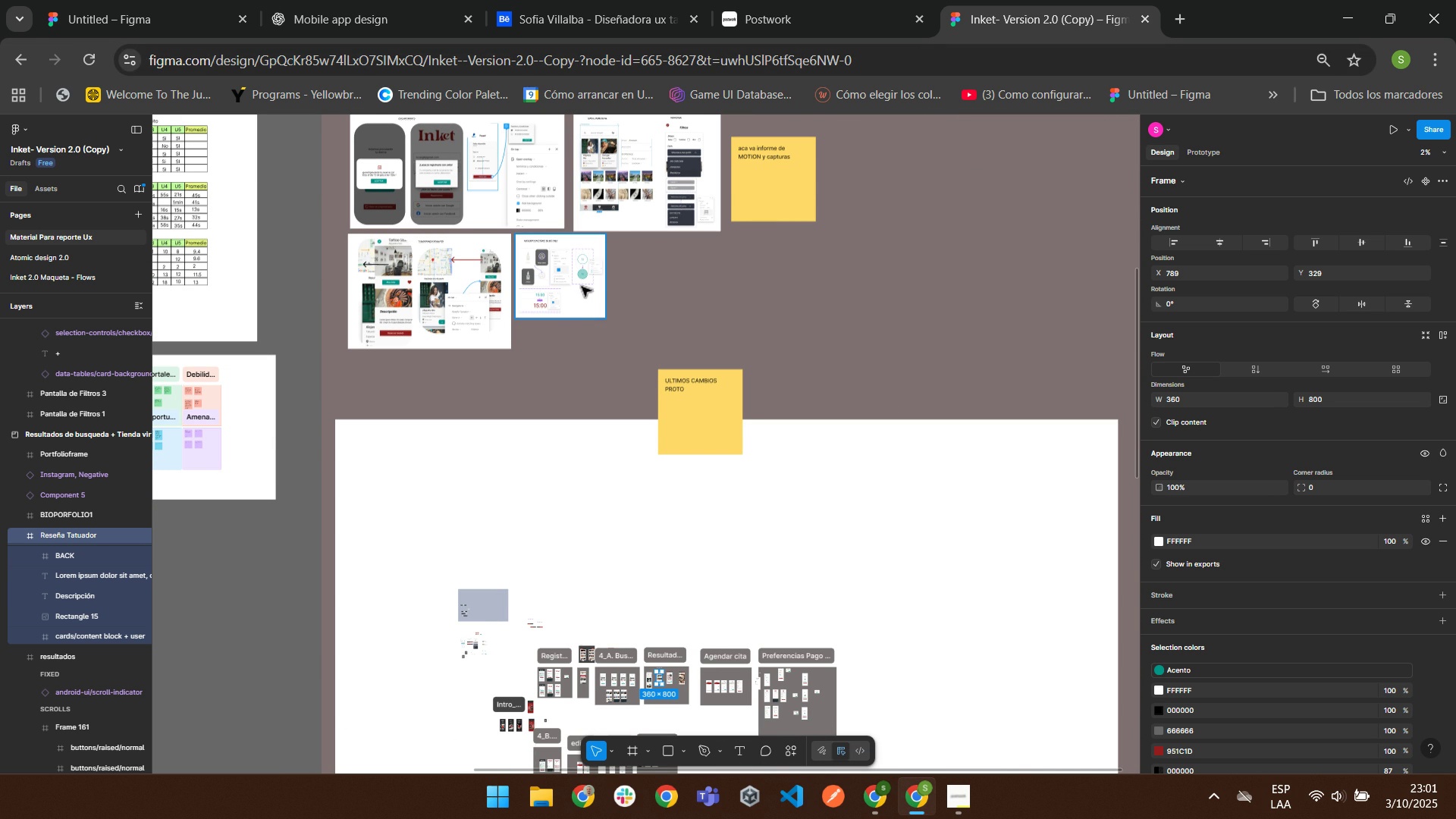 
scroll: coordinate [679, 240], scroll_direction: down, amount: 5.0
 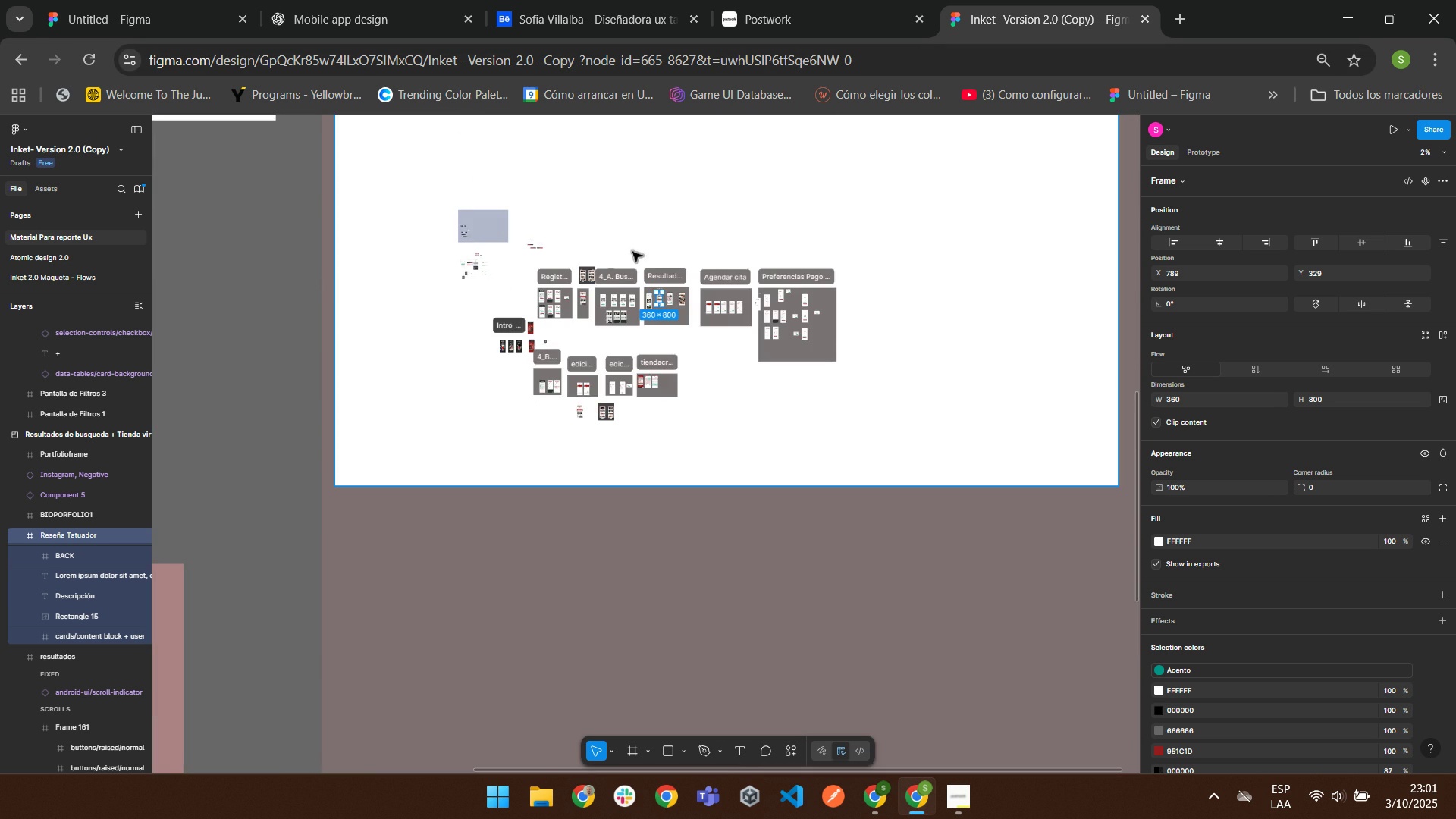 
mouse_move([623, 236])
 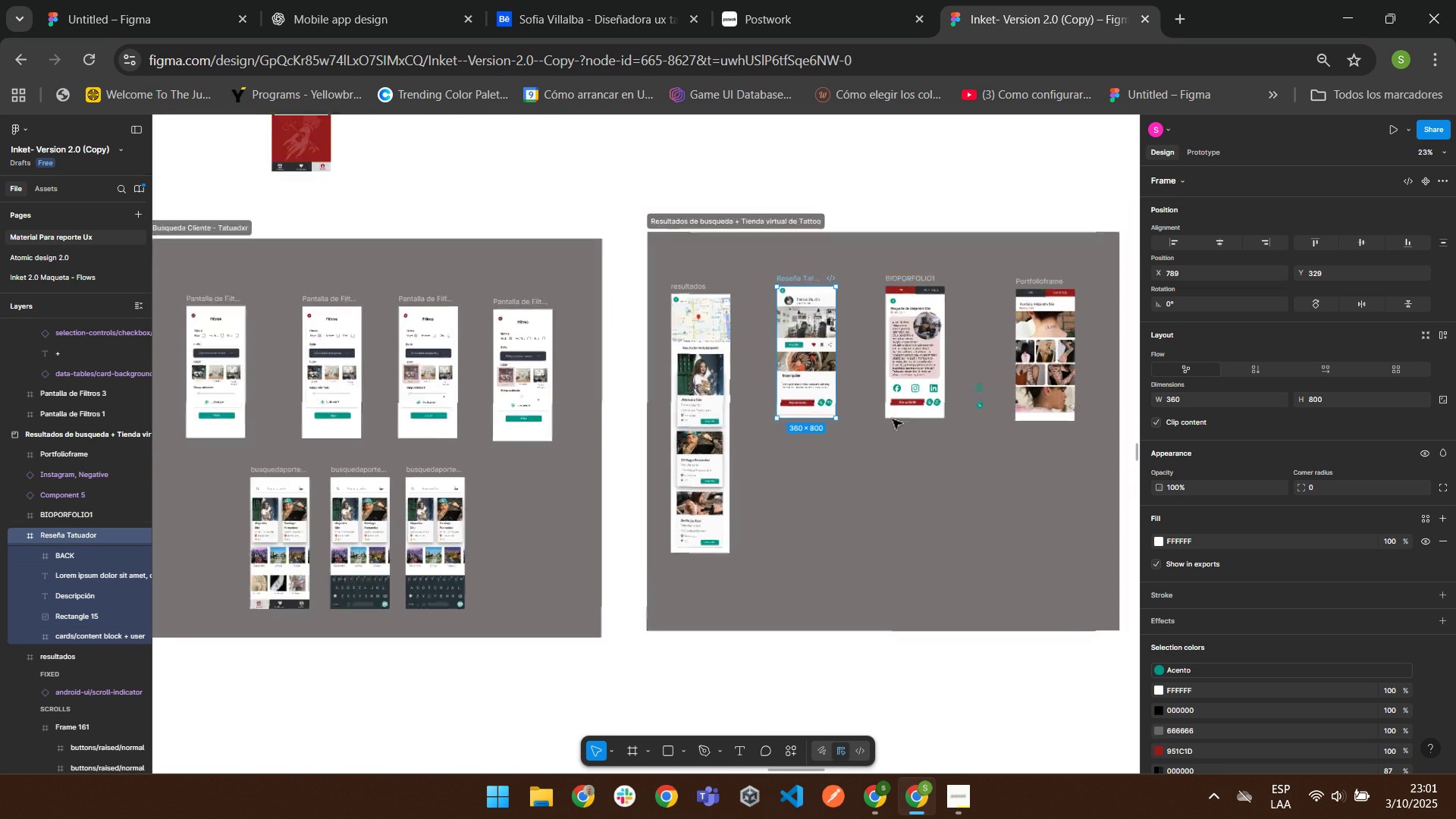 
wait(7.06)
 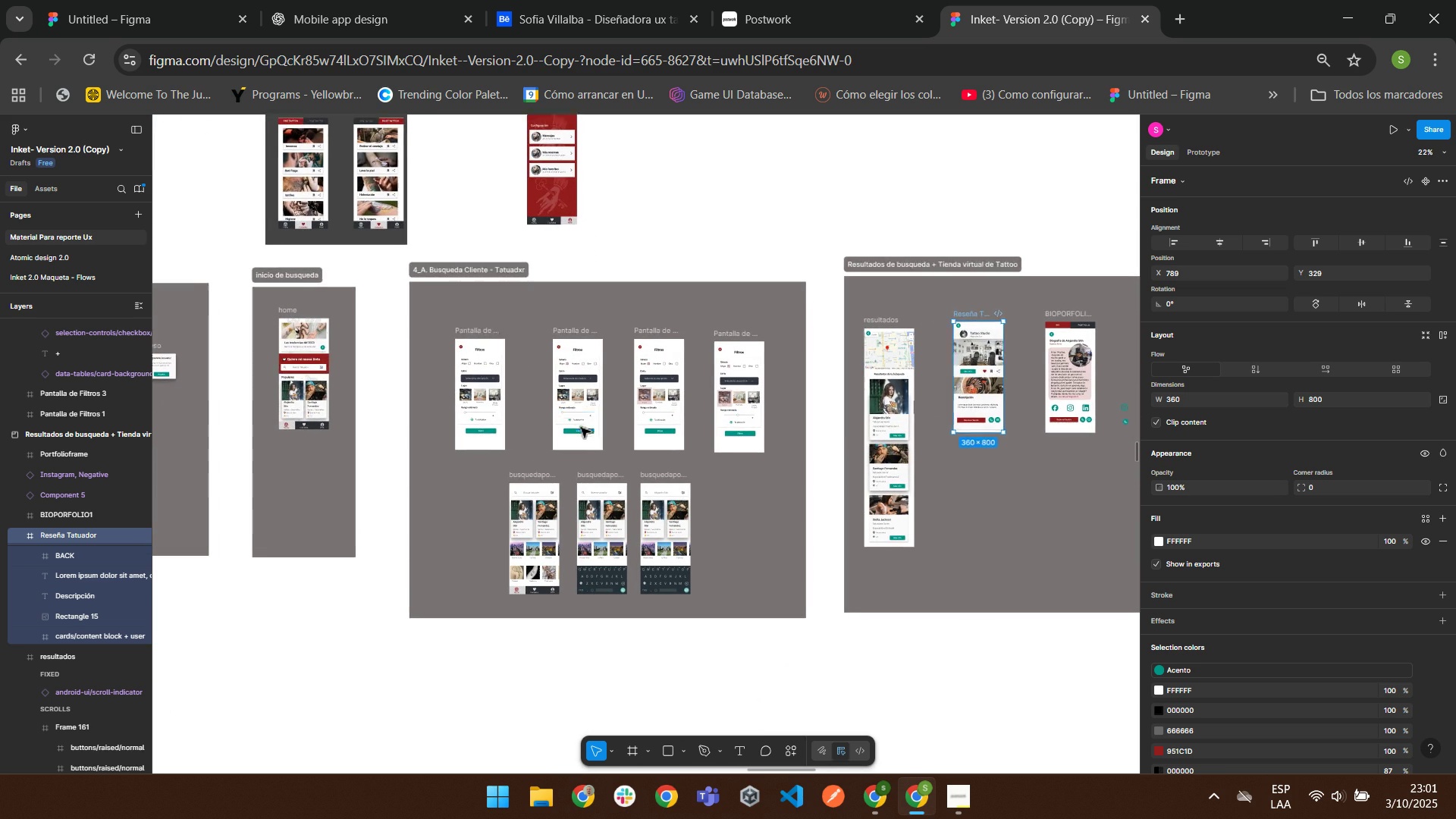 
scroll: coordinate [862, 284], scroll_direction: up, amount: 2.0
 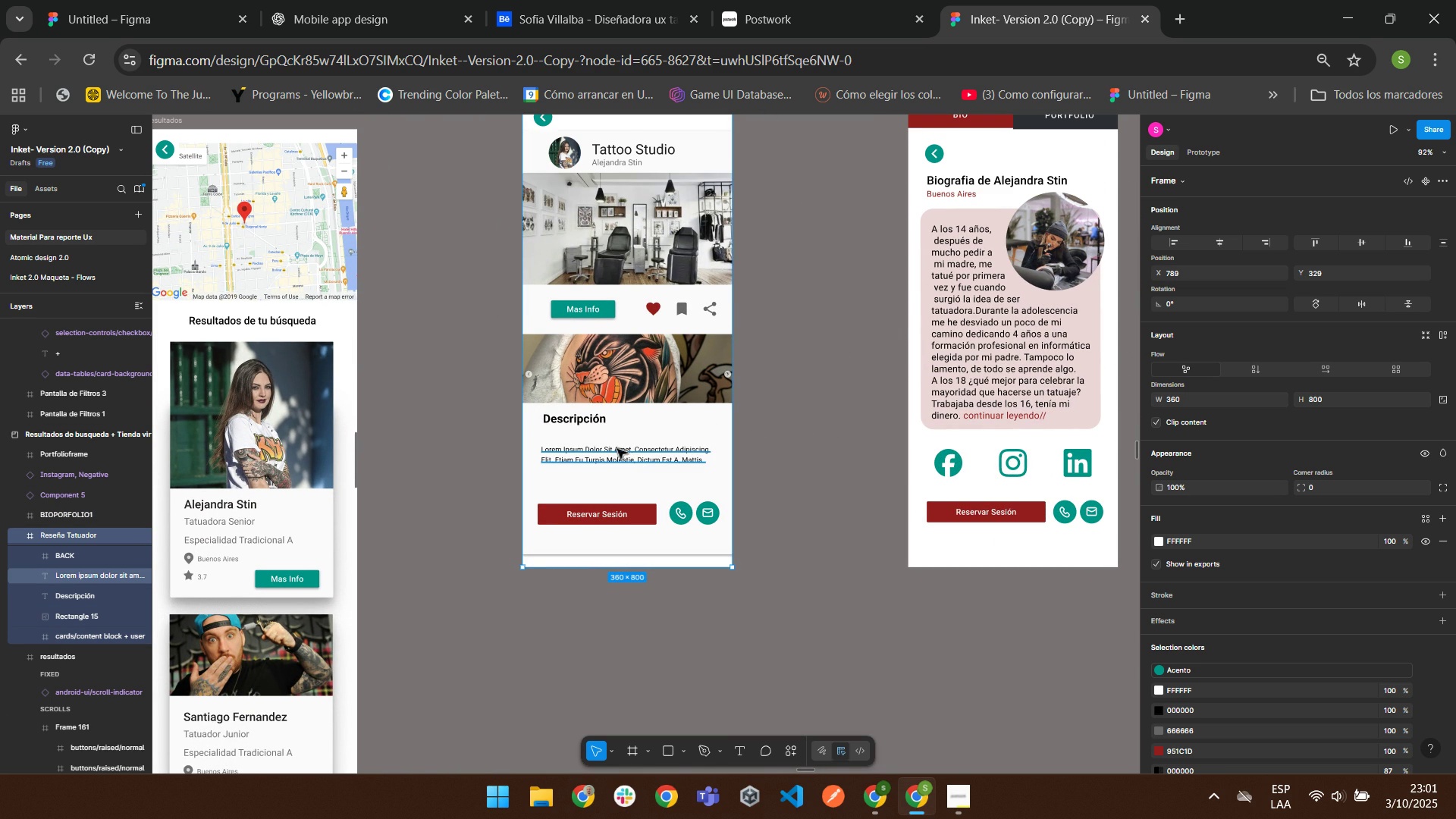 
left_click([579, 421])
 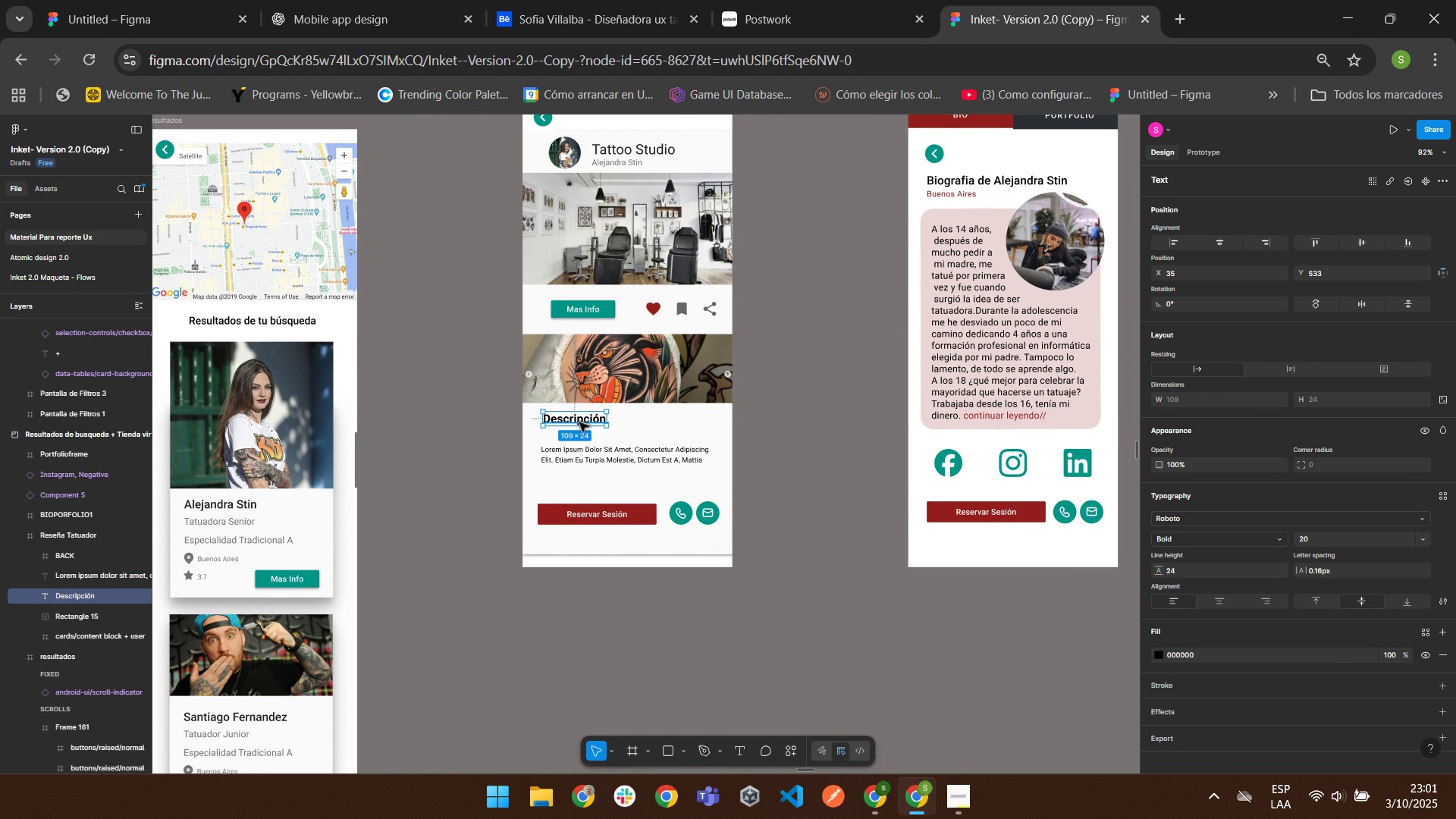 
right_click([579, 422])
 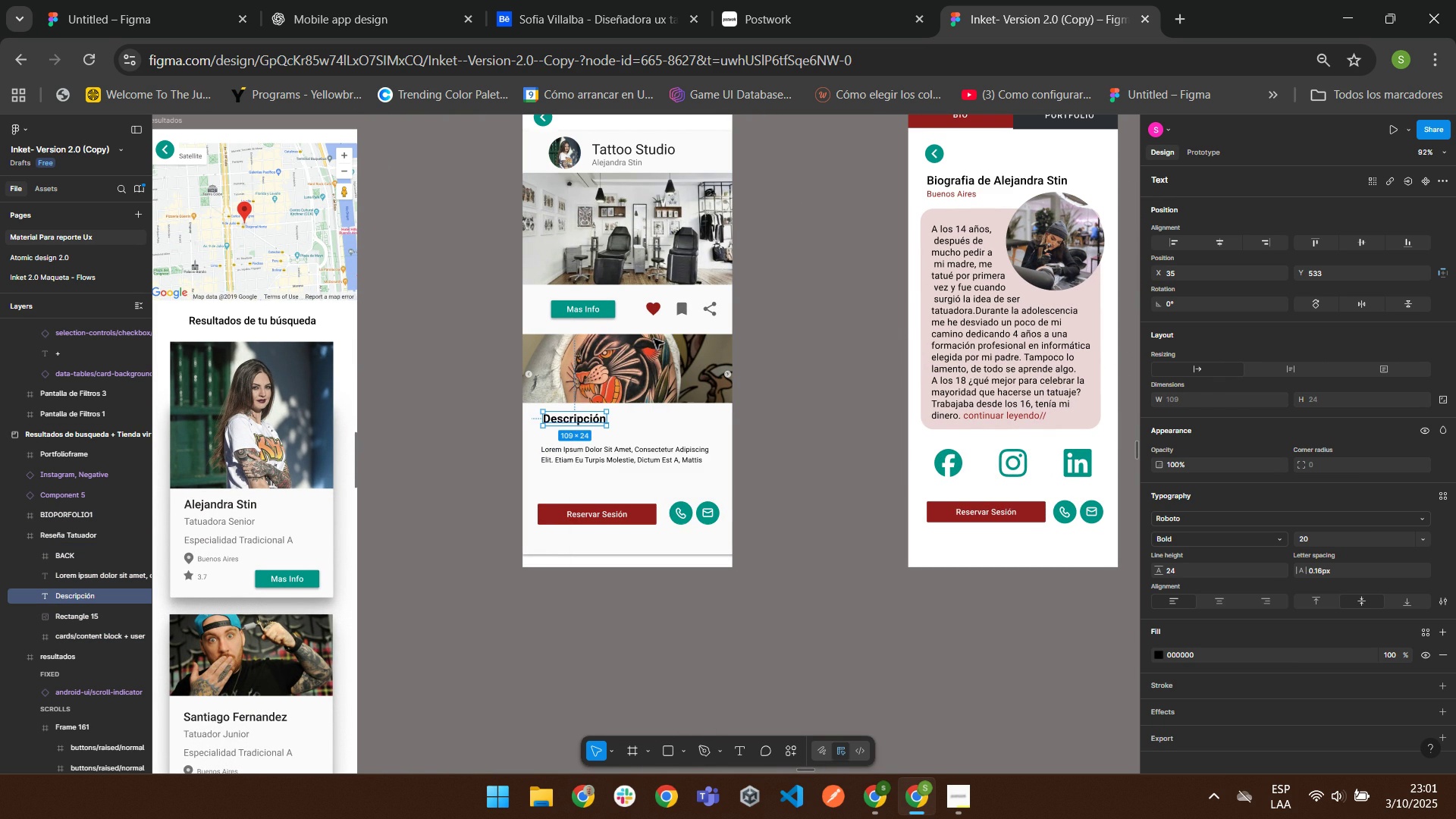 
left_click([653, 338])
 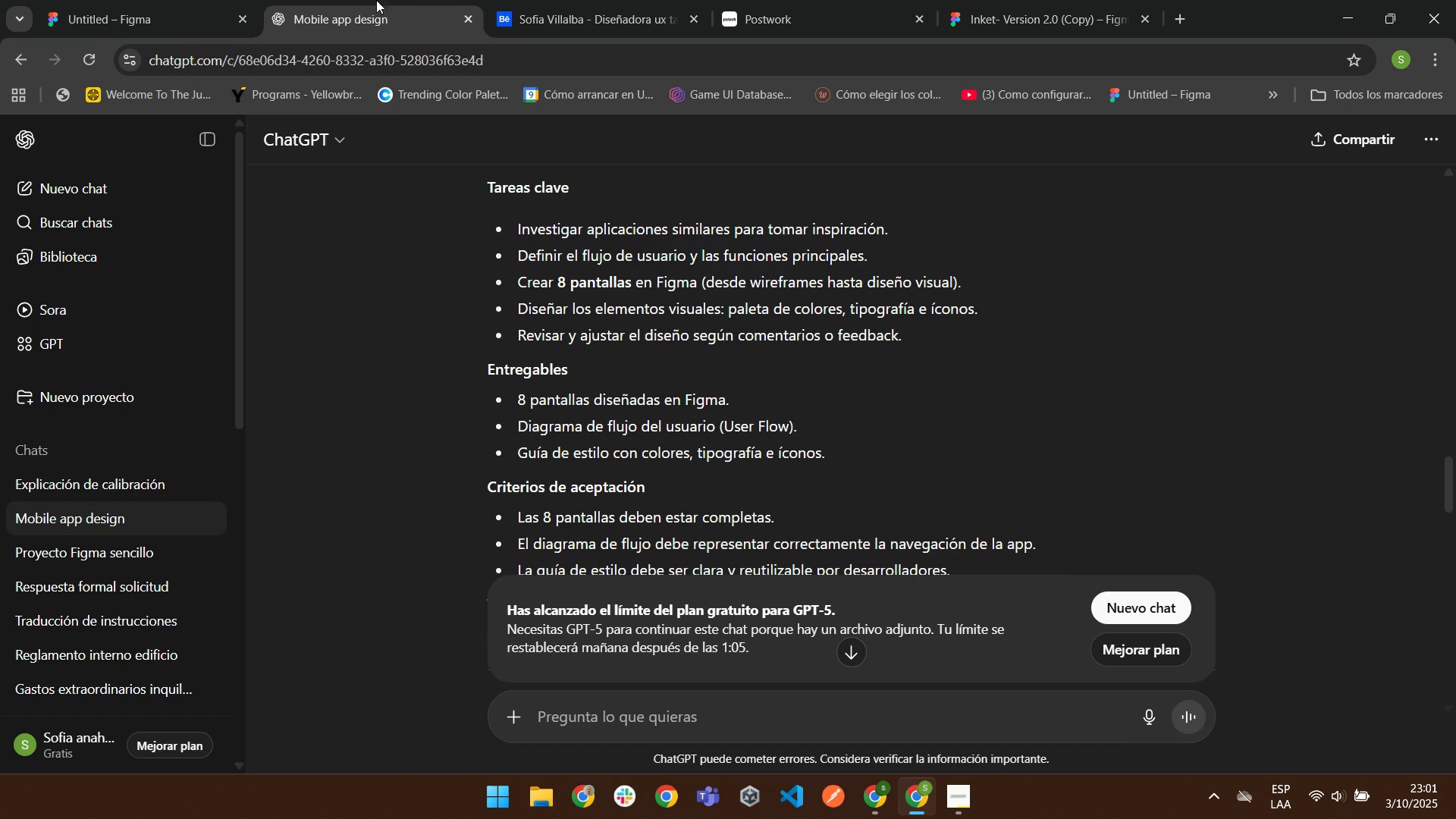 
double_click([140, 0])
 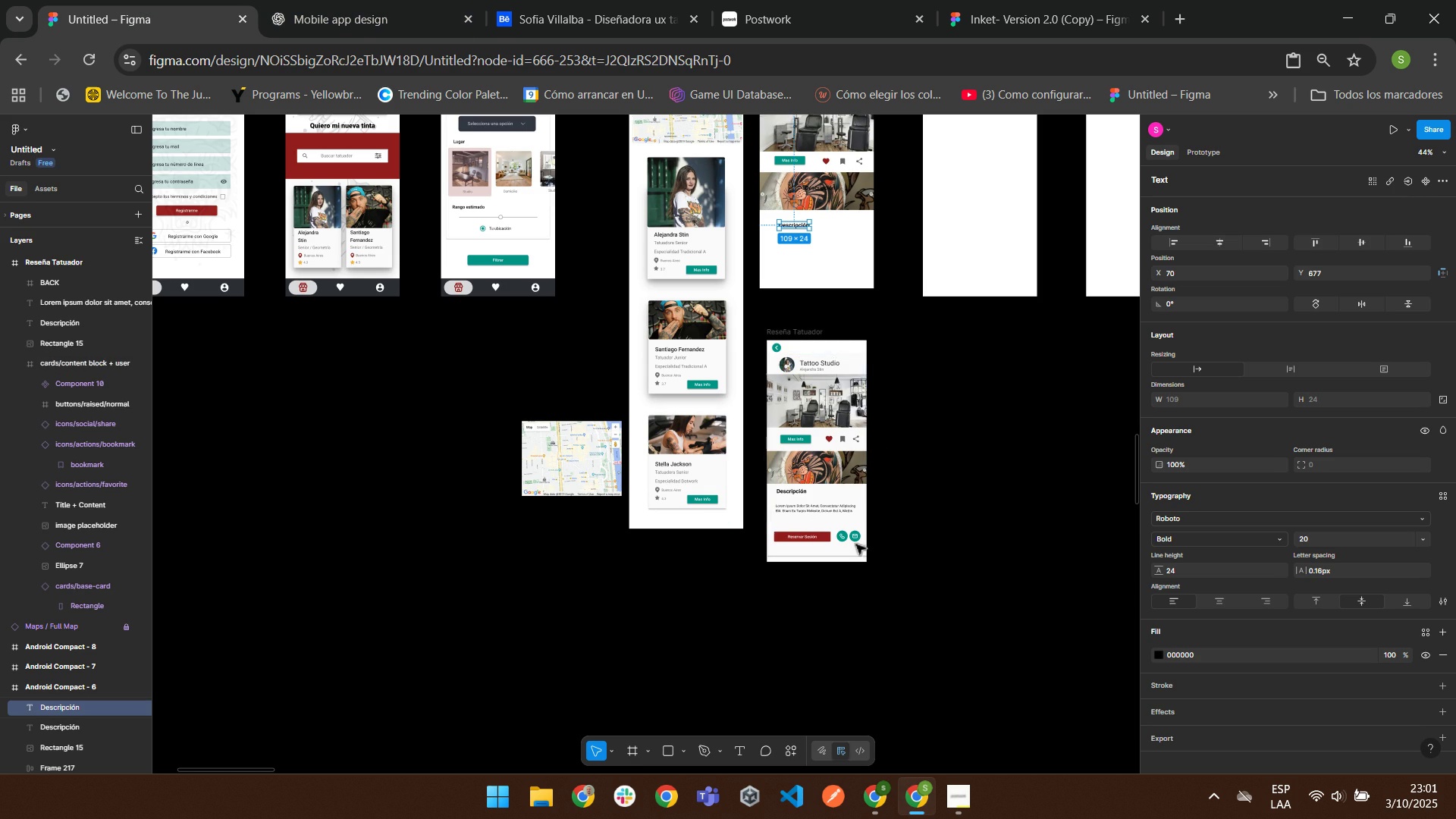 
double_click([831, 516])